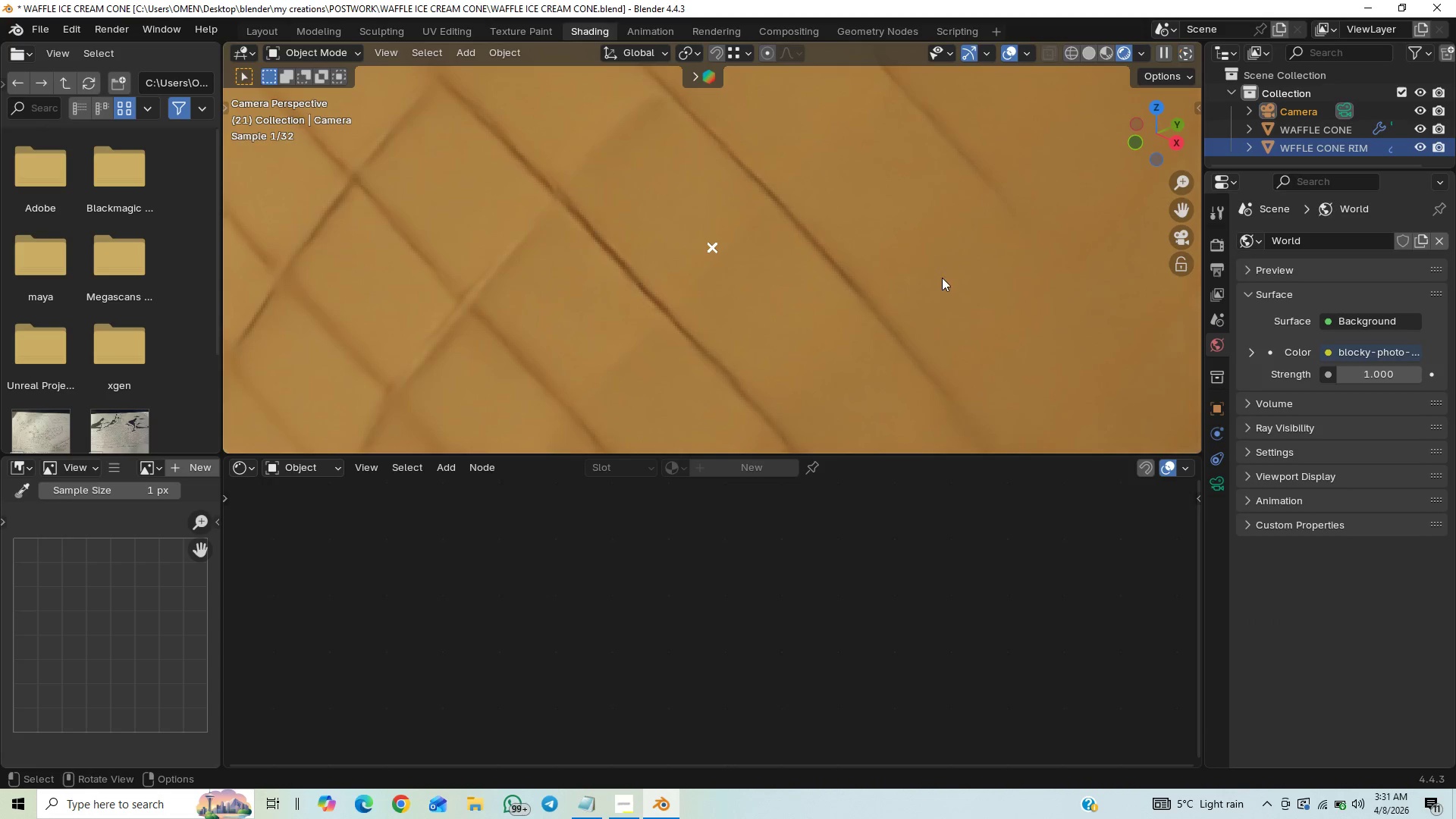 
scroll: coordinate [915, 266], scroll_direction: down, amount: 17.0
 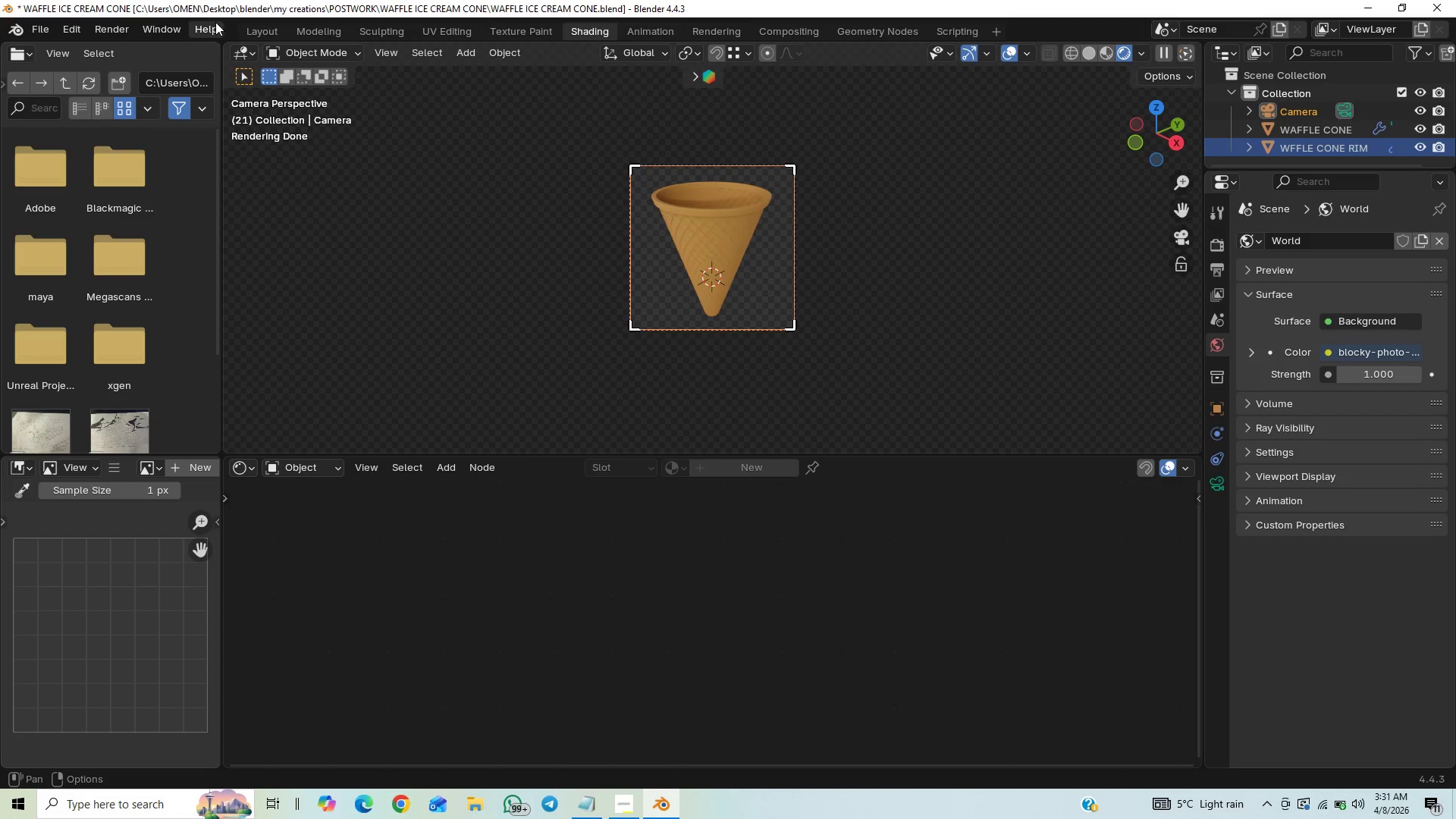 
left_click([259, 27])
 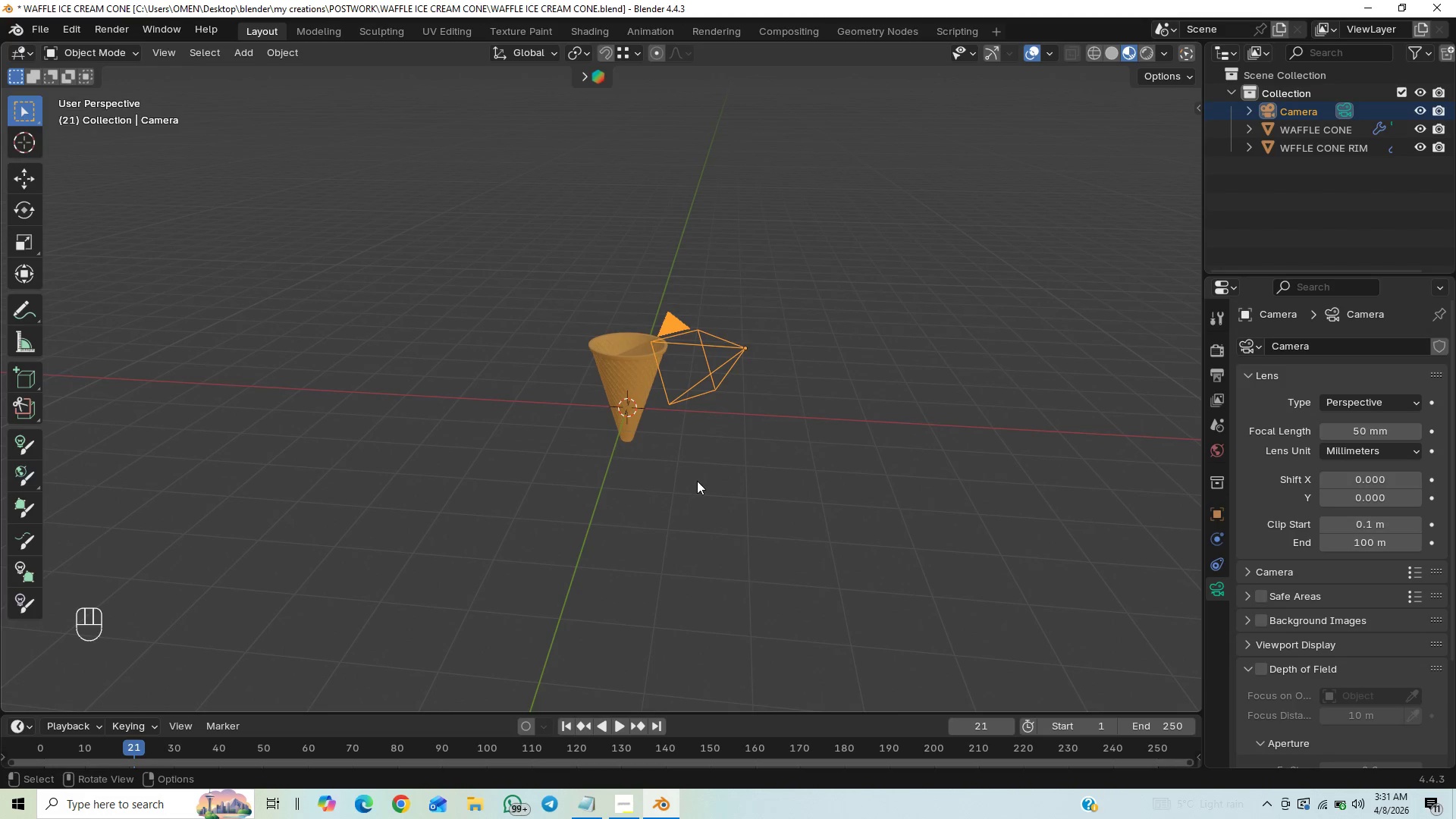 
hold_key(key=ControlLeft, duration=1.22)
 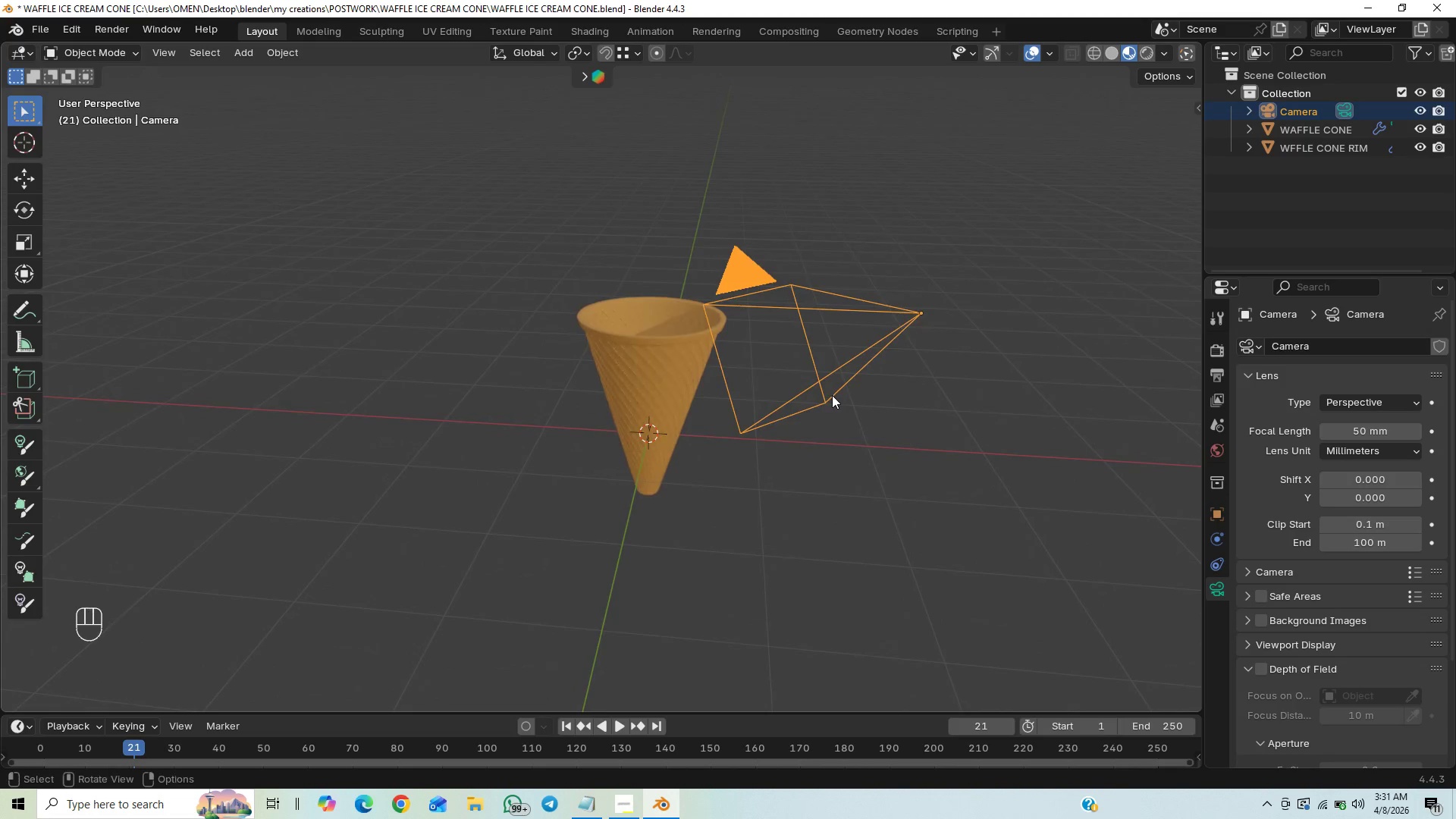 
scroll: coordinate [832, 395], scroll_direction: up, amount: 1.0
 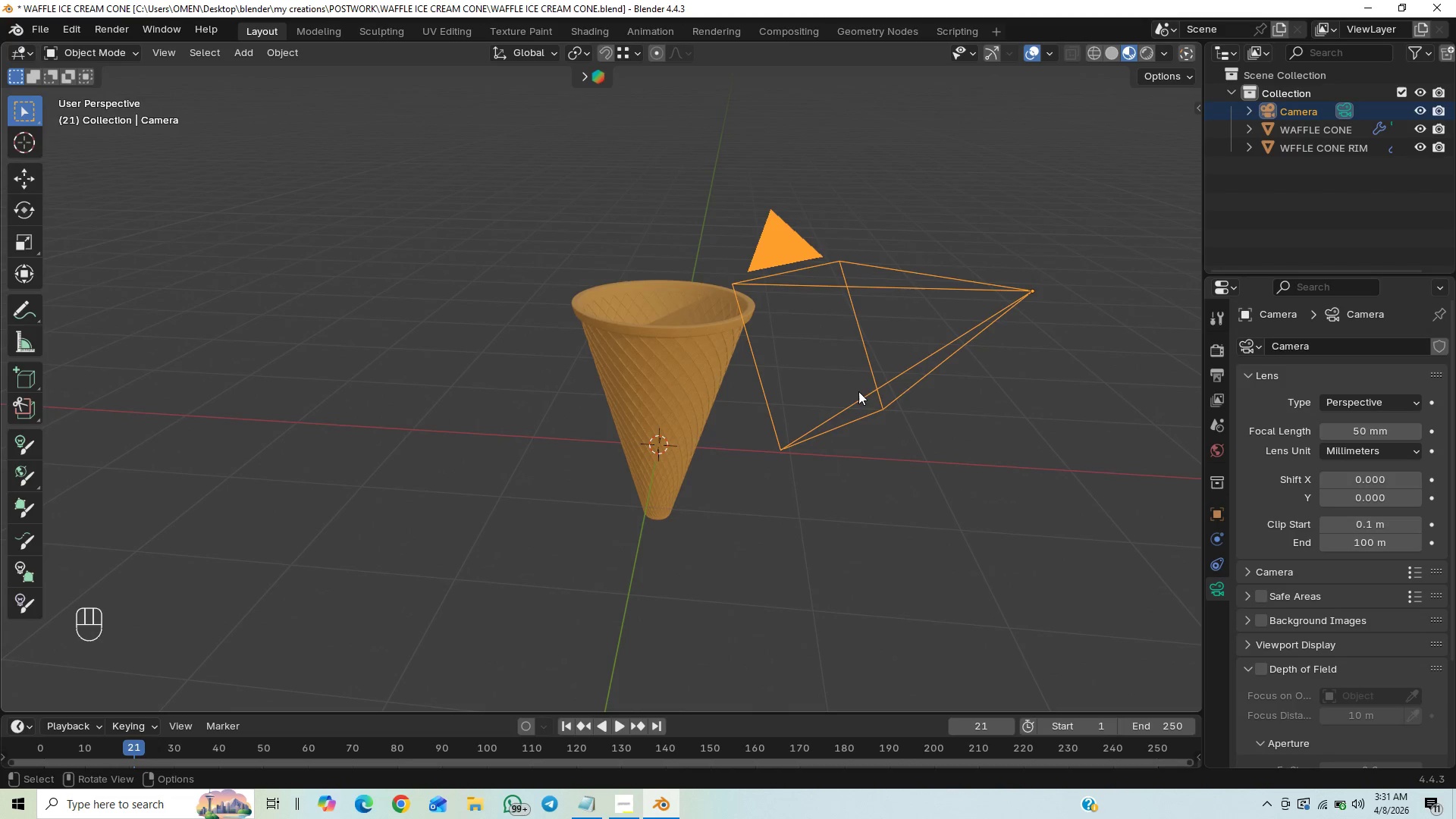 
key(Control+S)
 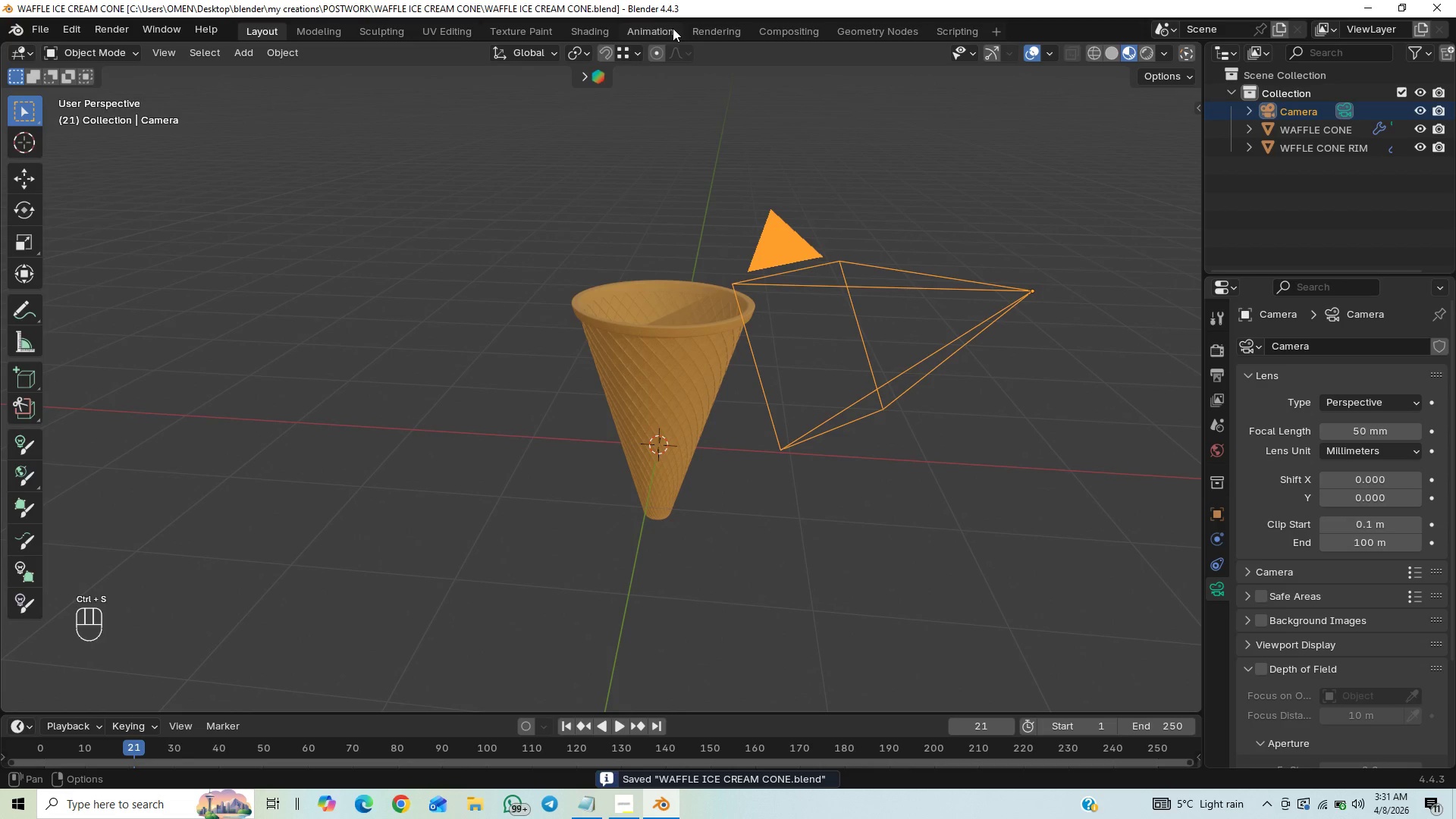 
left_click([593, 36])
 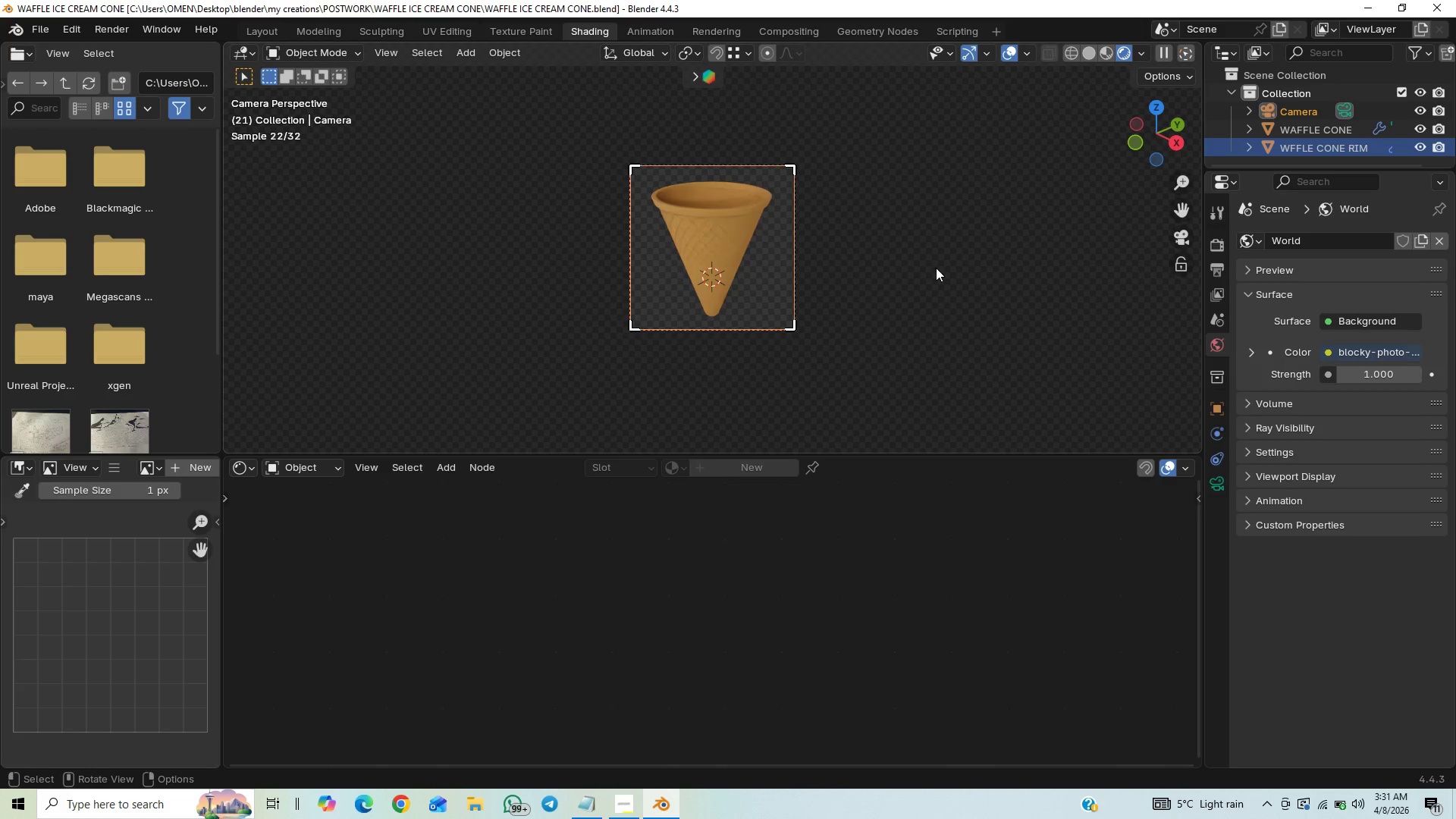 
left_click([1174, 237])
 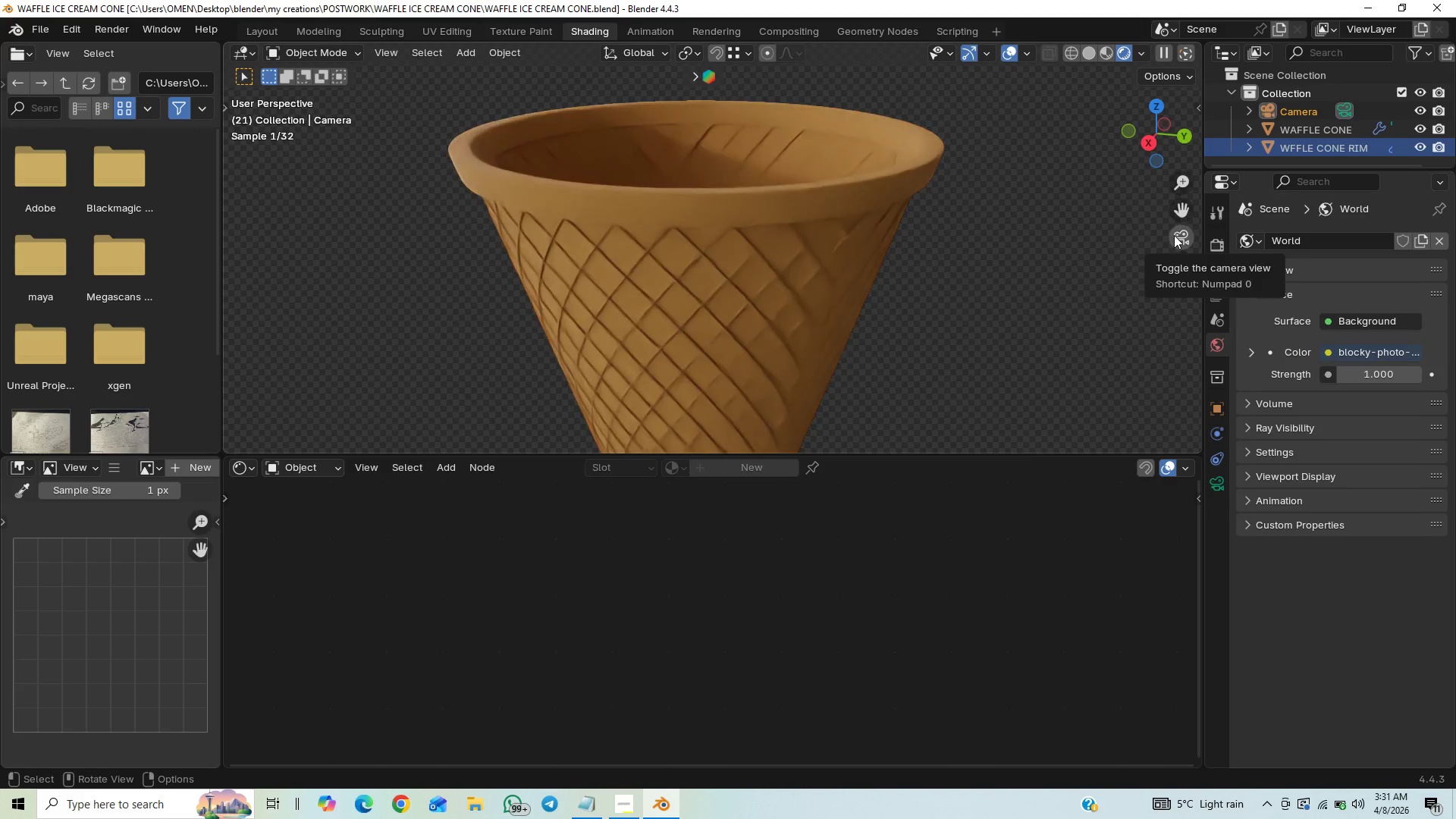 
left_click([1174, 235])
 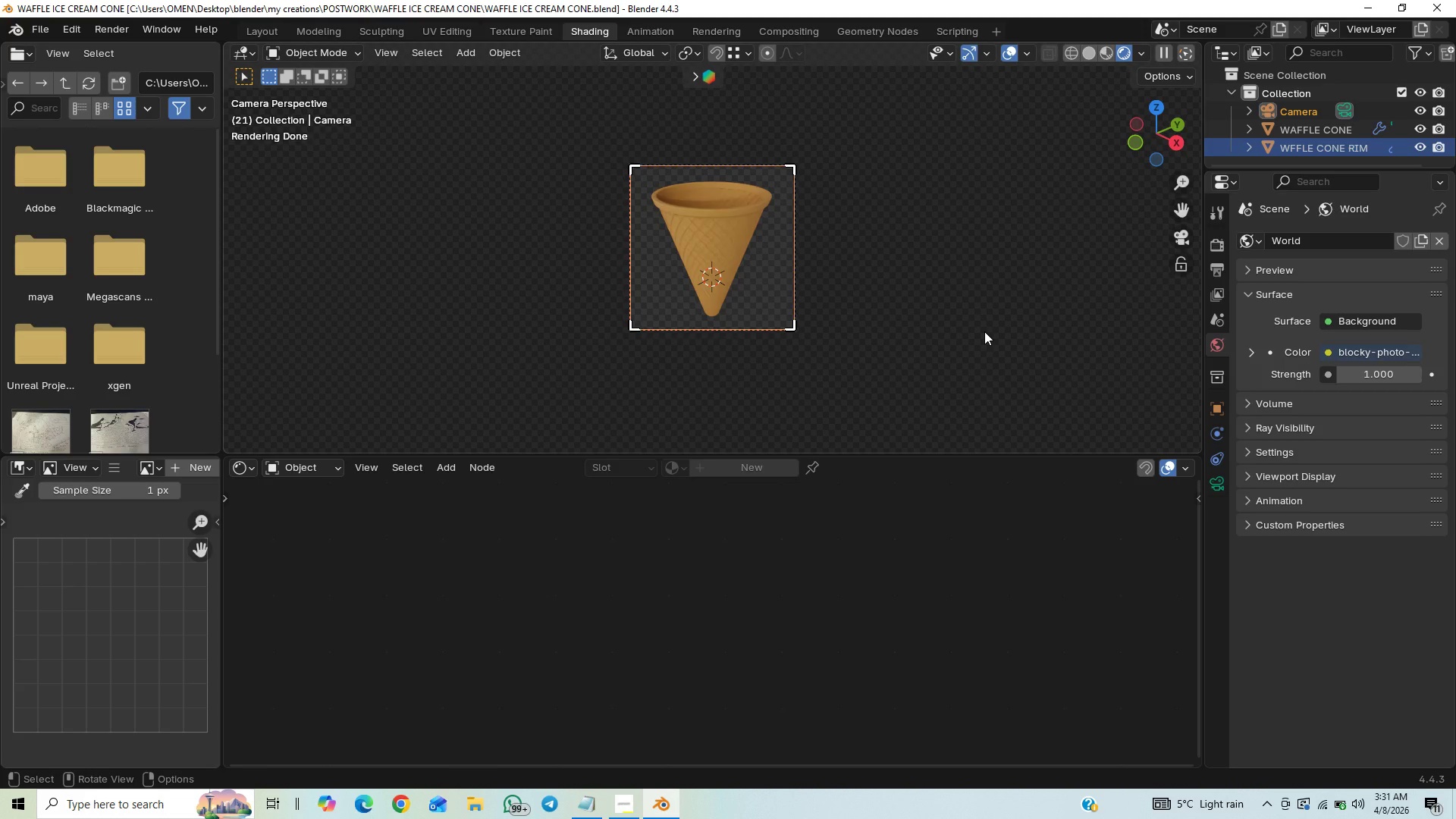 
key(F12)
 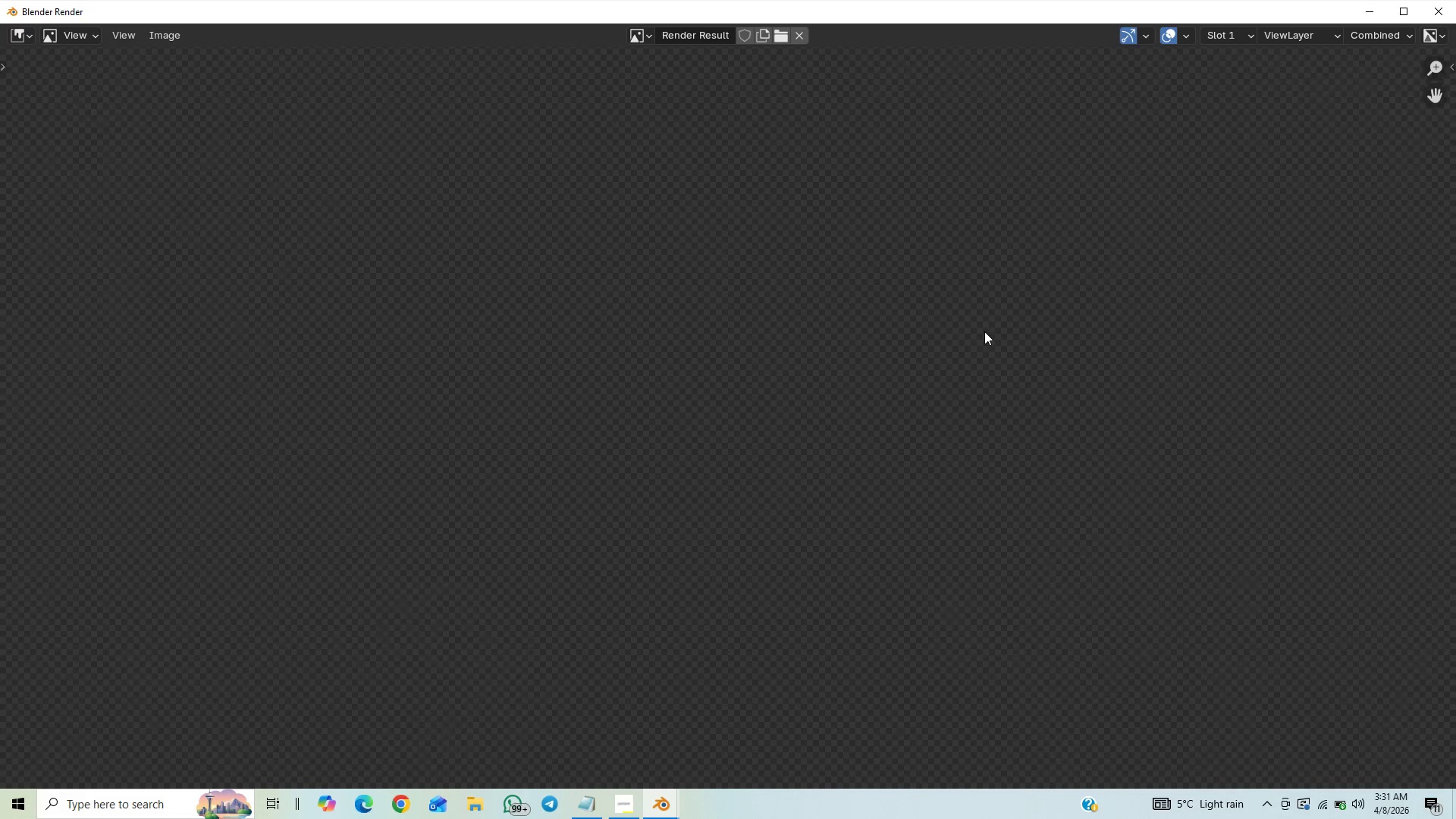 
mouse_move([1303, 817])
 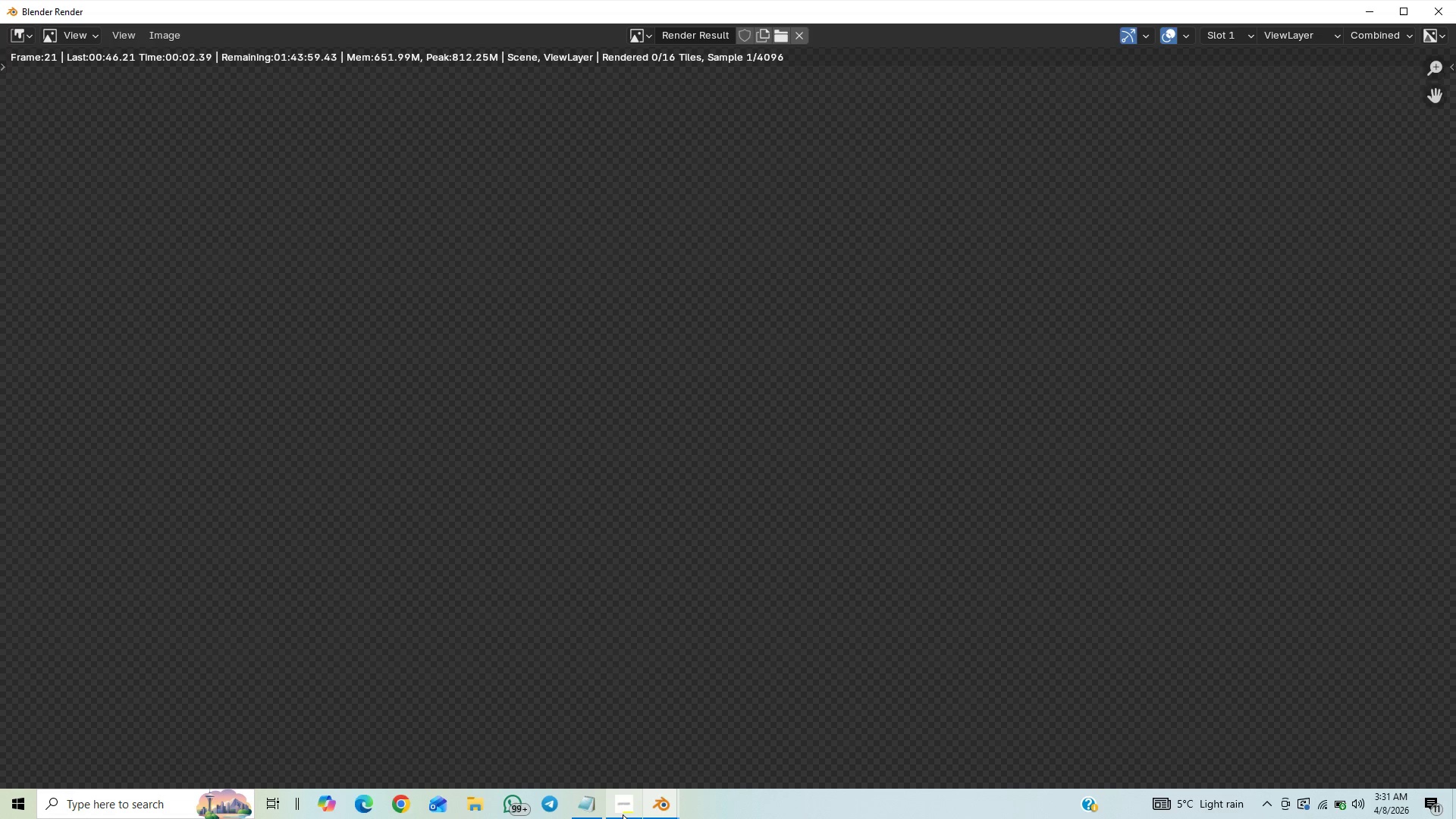 
left_click([623, 814])